 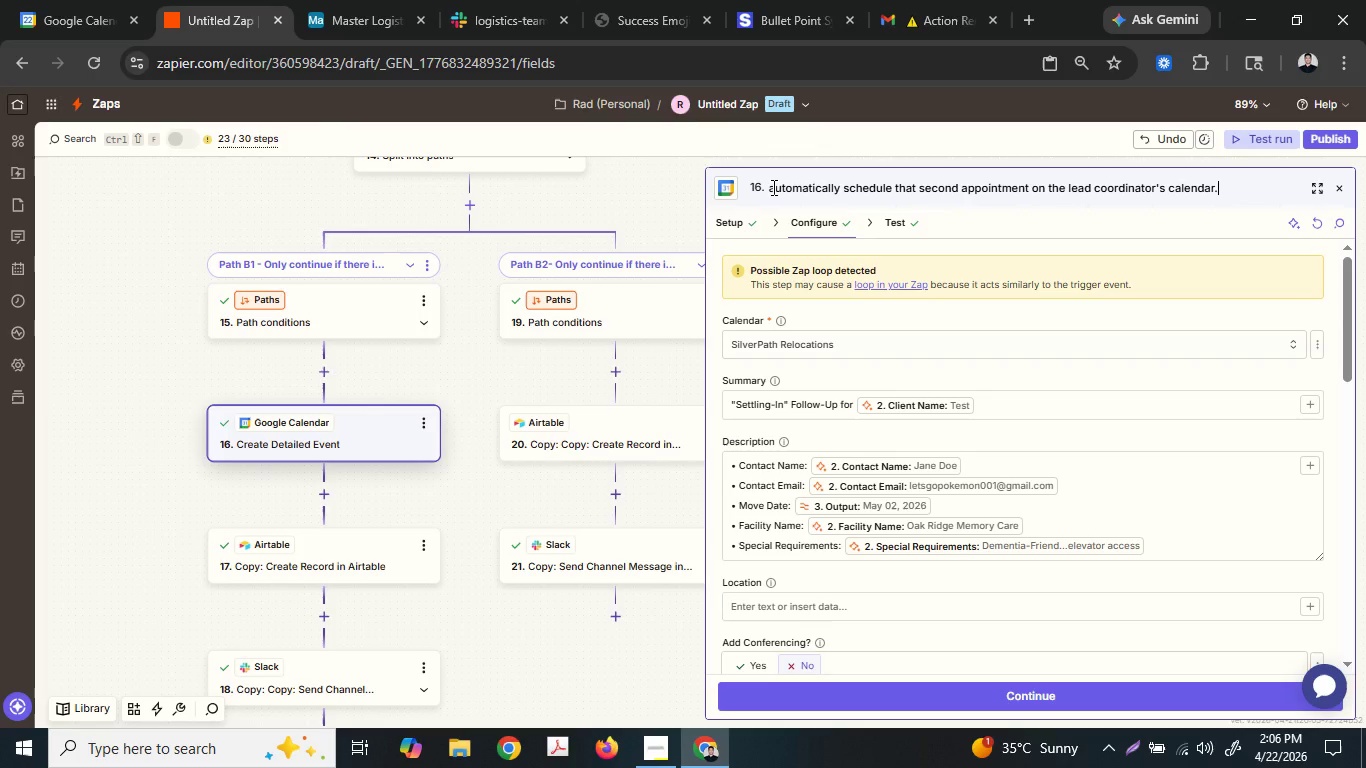 
key(Shift+ShiftLeft)
 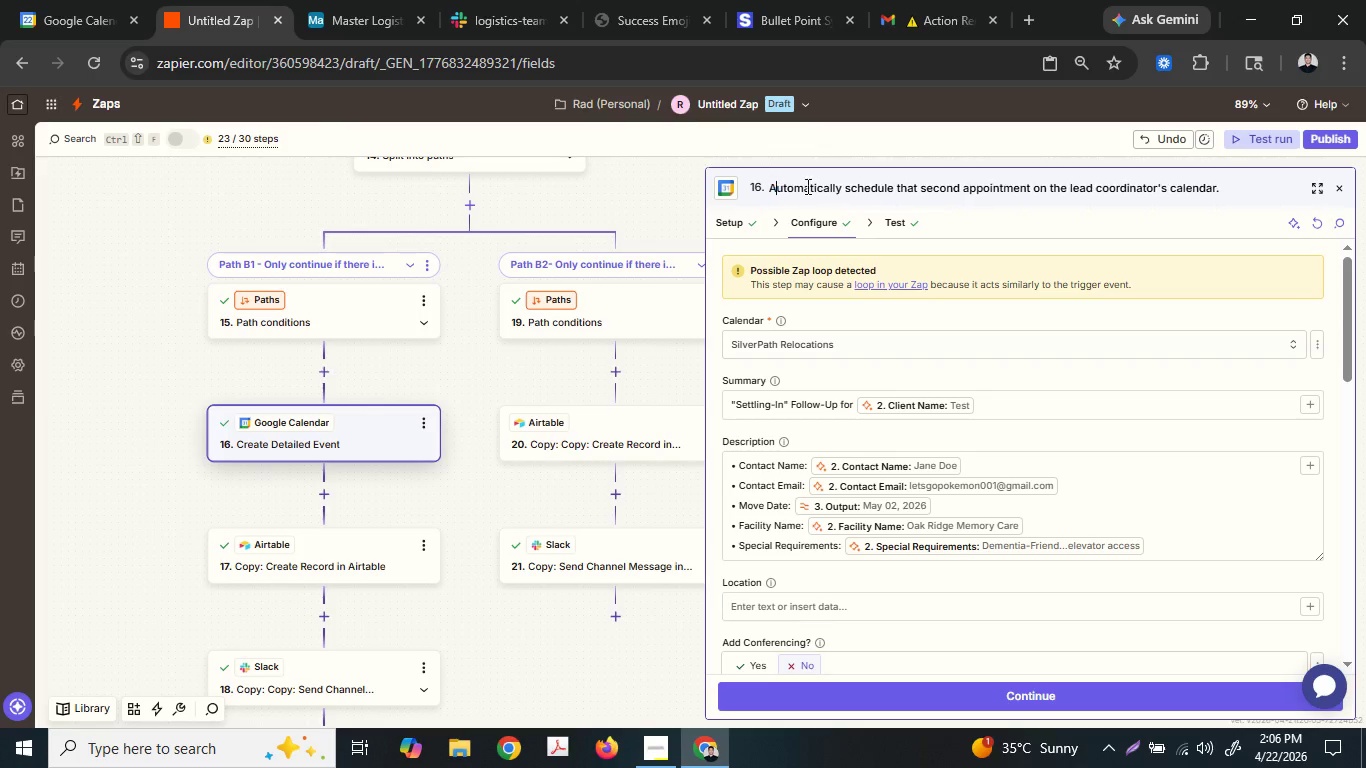 
key(Shift+A)
 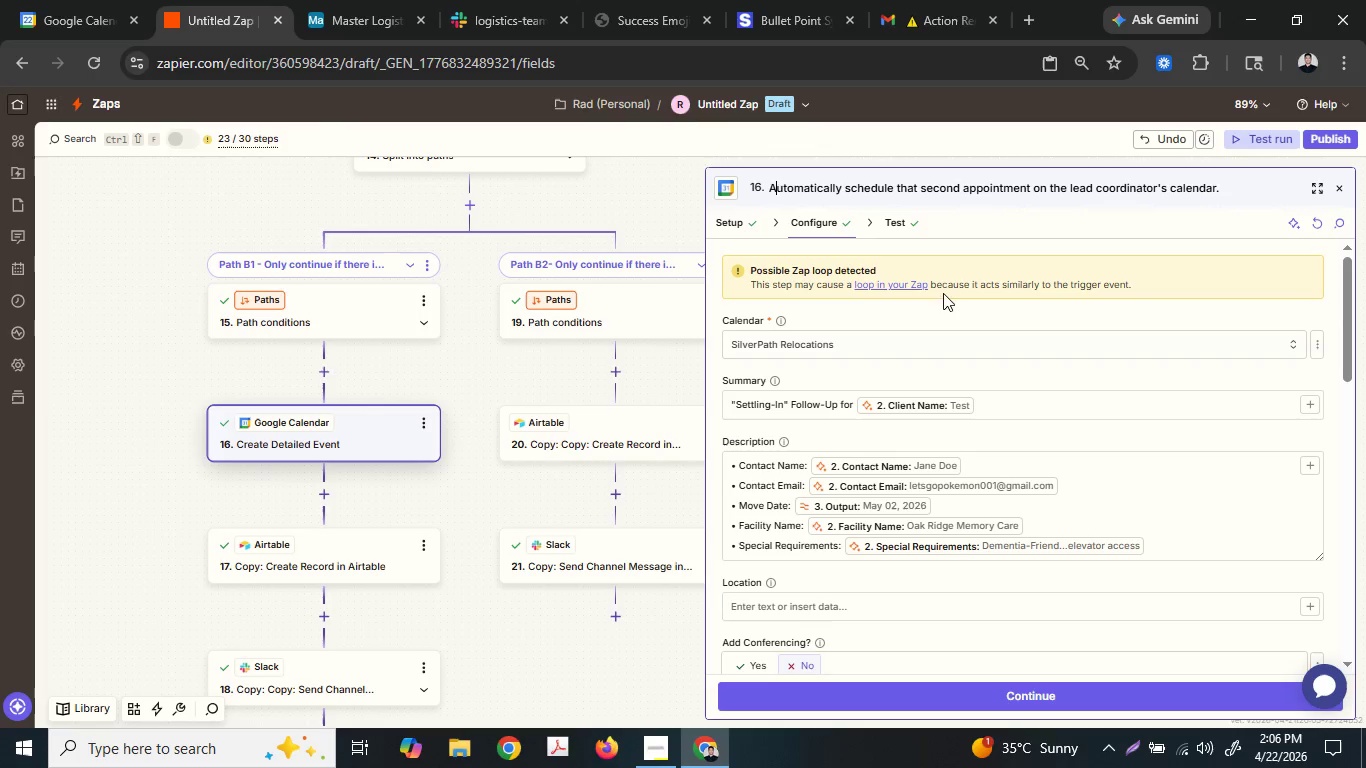 
left_click([378, 568])
 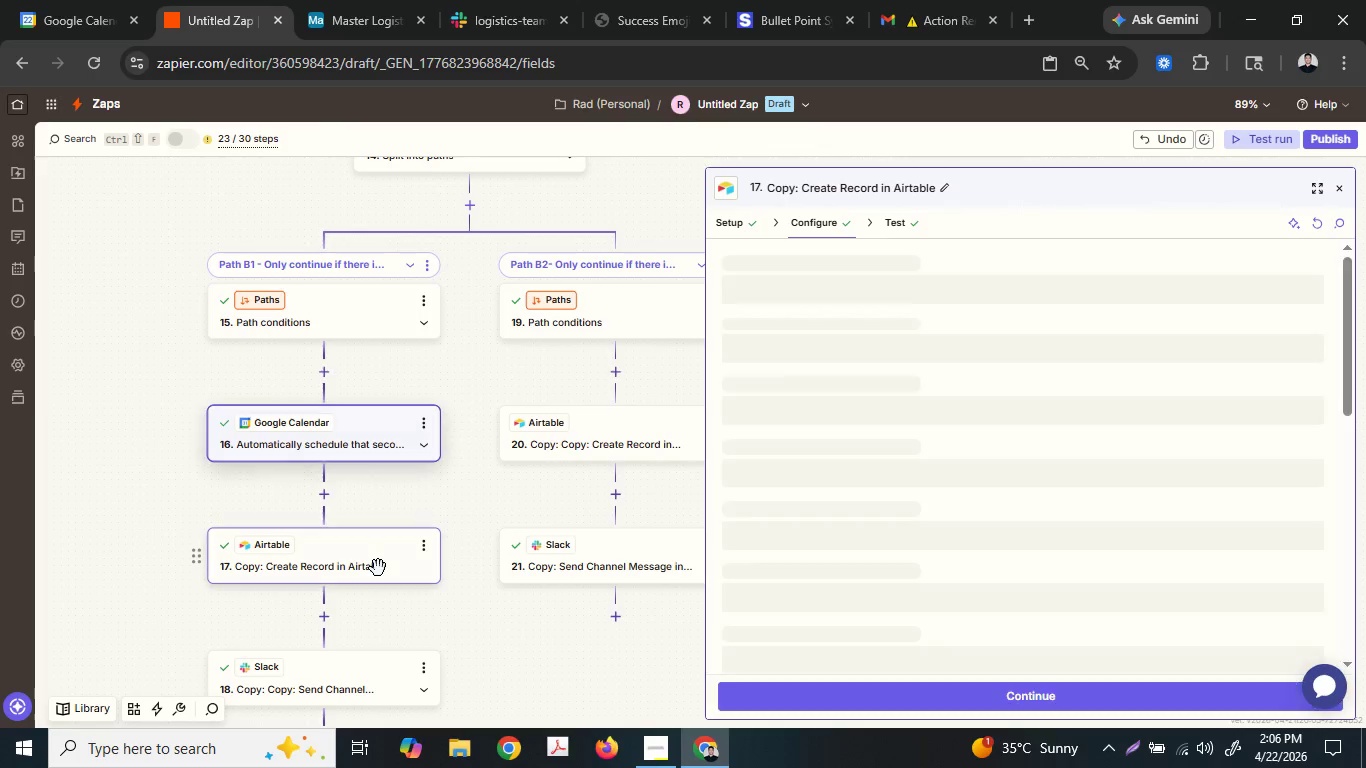 
scroll: coordinate [437, 499], scroll_direction: down, amount: 3.0
 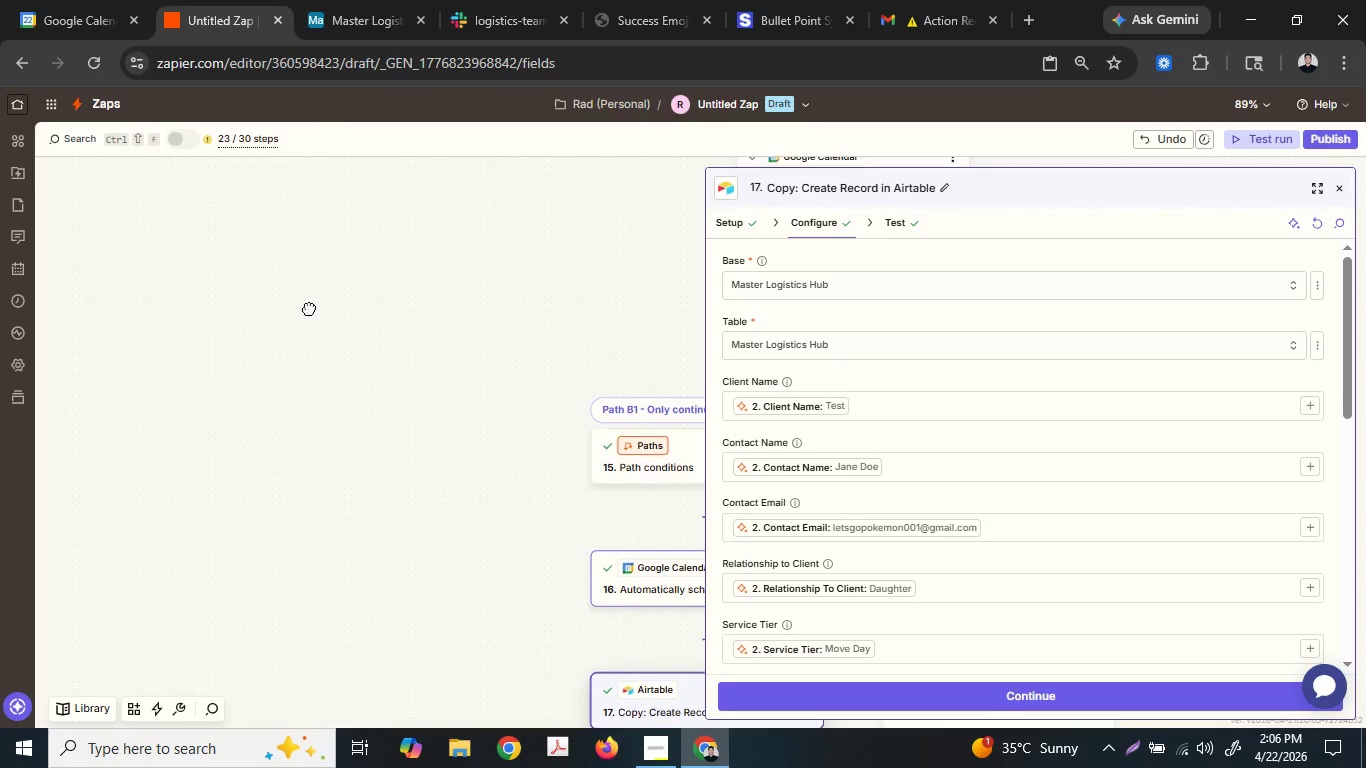 
hold_key(key=ControlLeft, duration=0.69)
scroll: coordinate [474, 498], scroll_direction: down, amount: 8.0
 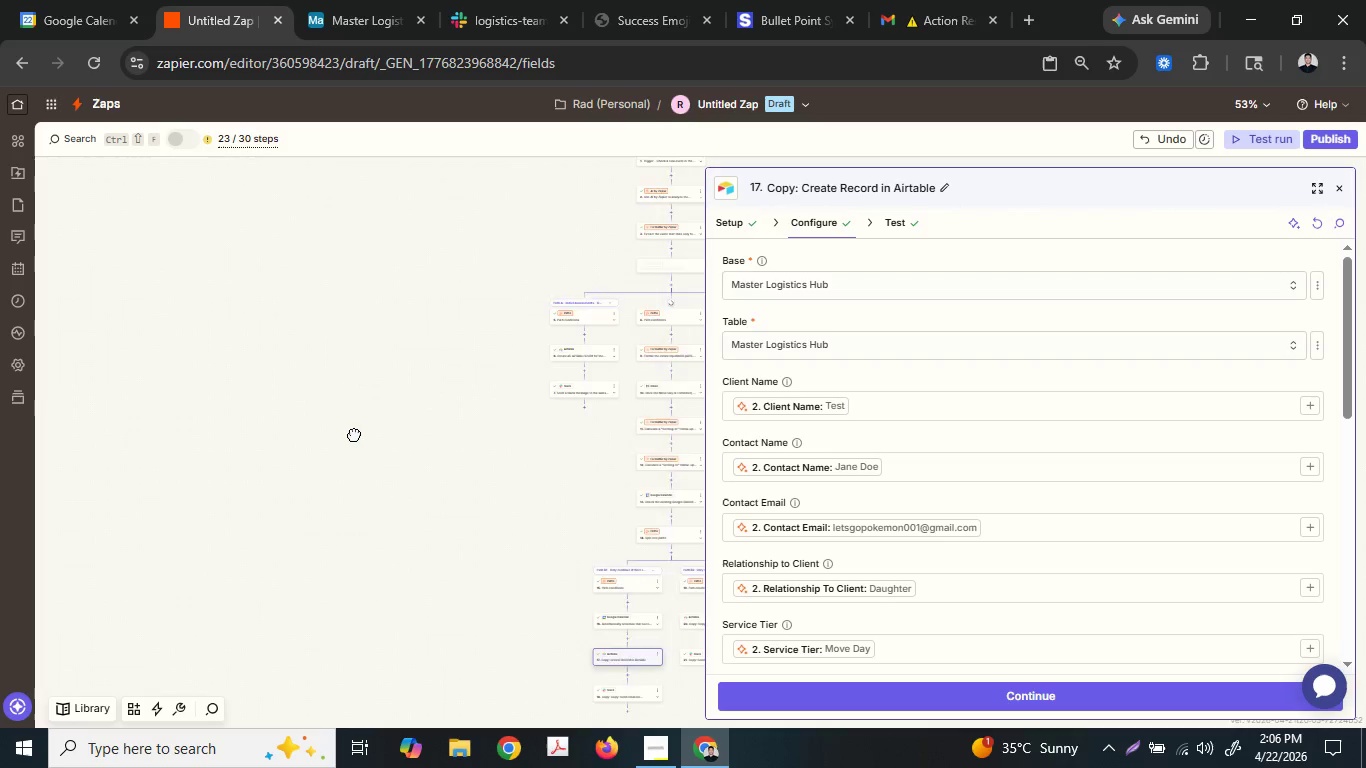 
hold_key(key=ControlLeft, duration=0.67)
scroll: coordinate [405, 409], scroll_direction: up, amount: 6.0
 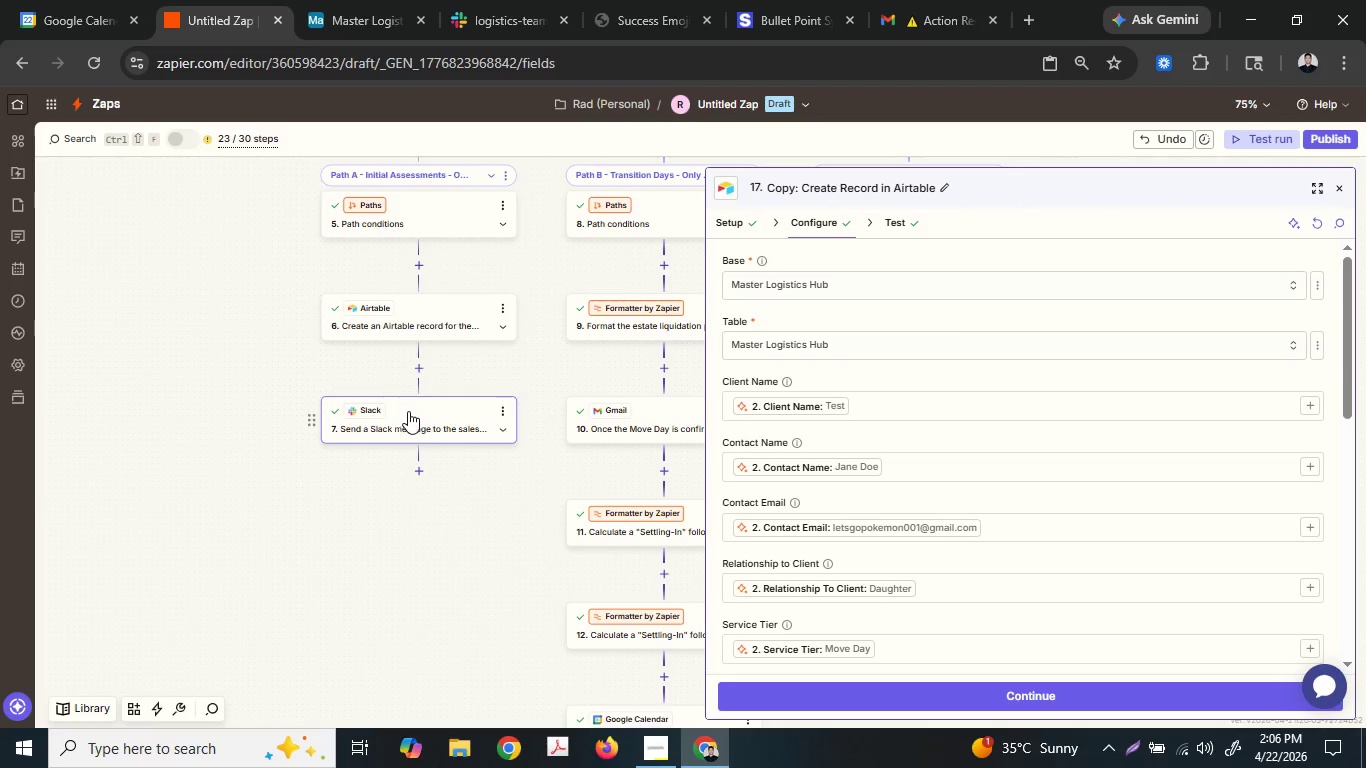 
left_click([408, 411])
 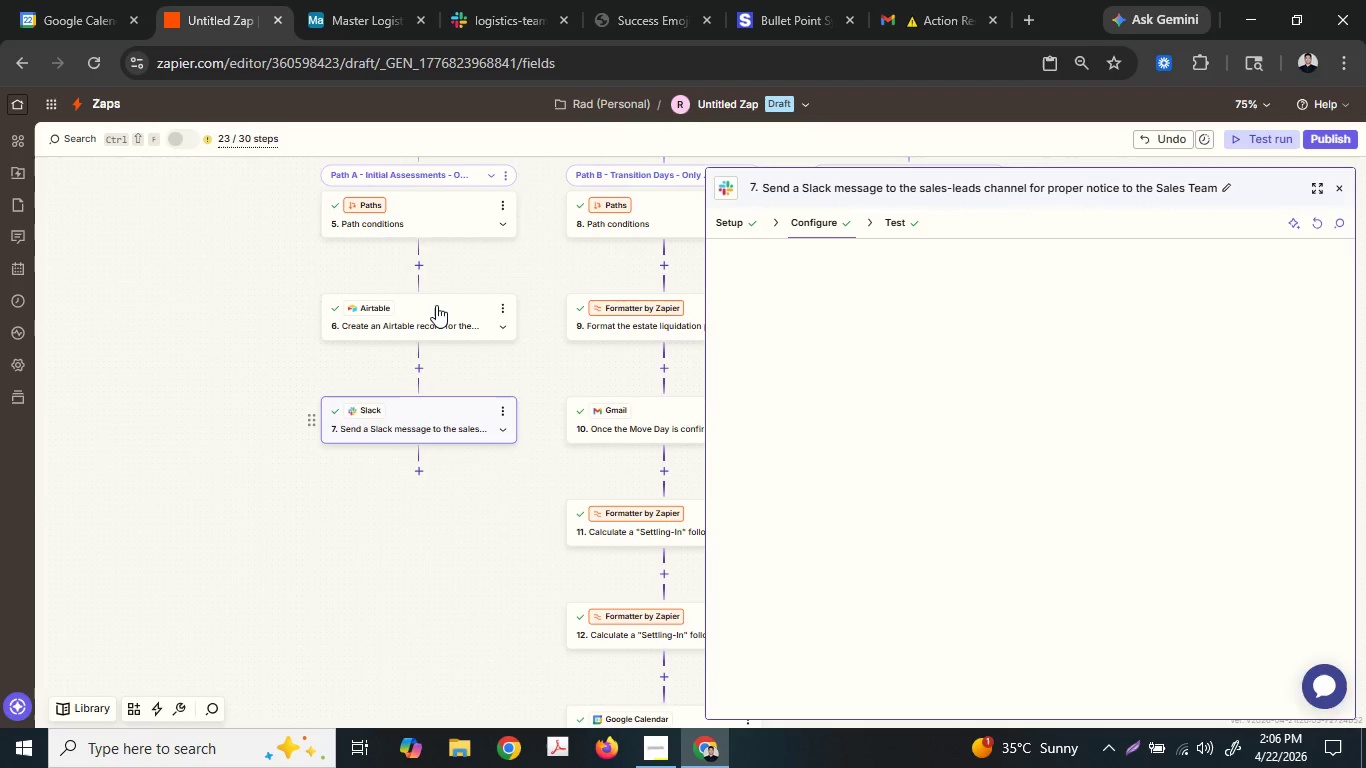 
left_click([436, 305])
 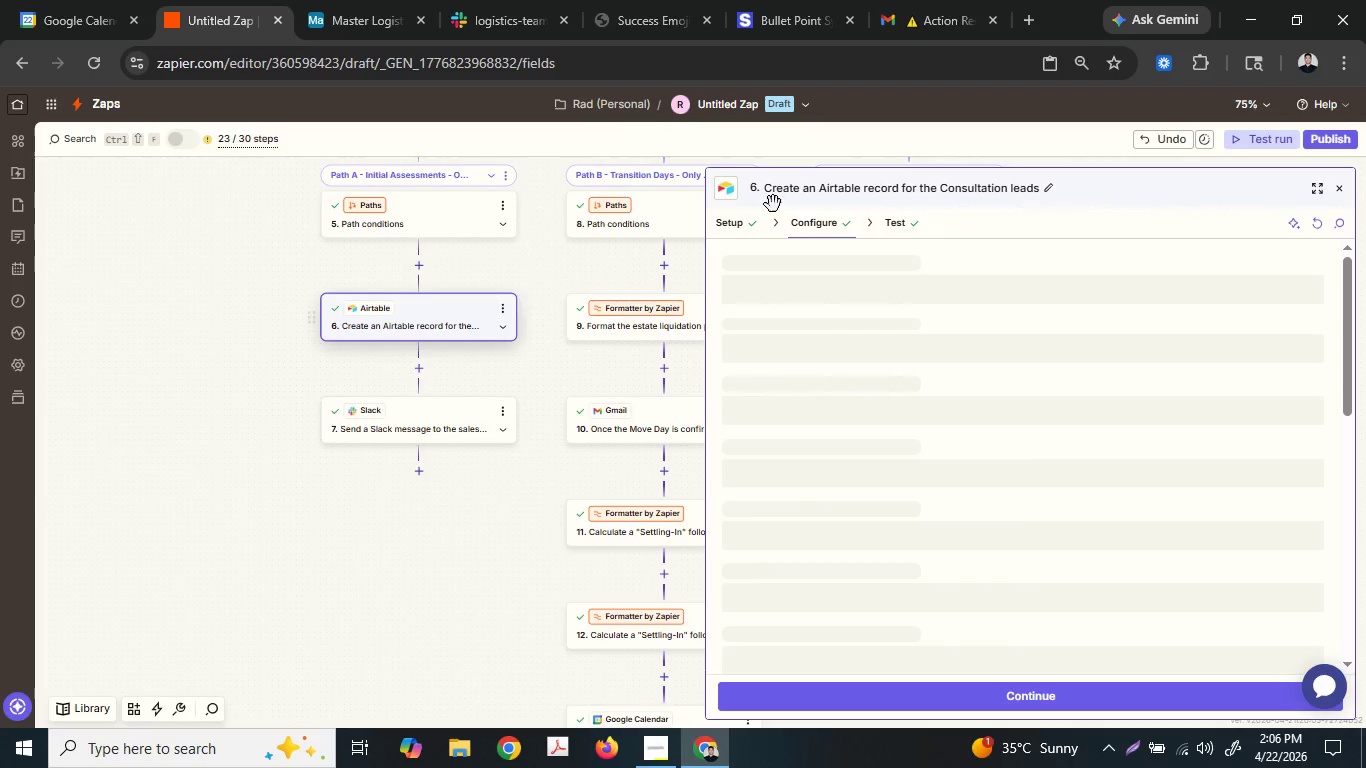 
left_click([819, 192])
 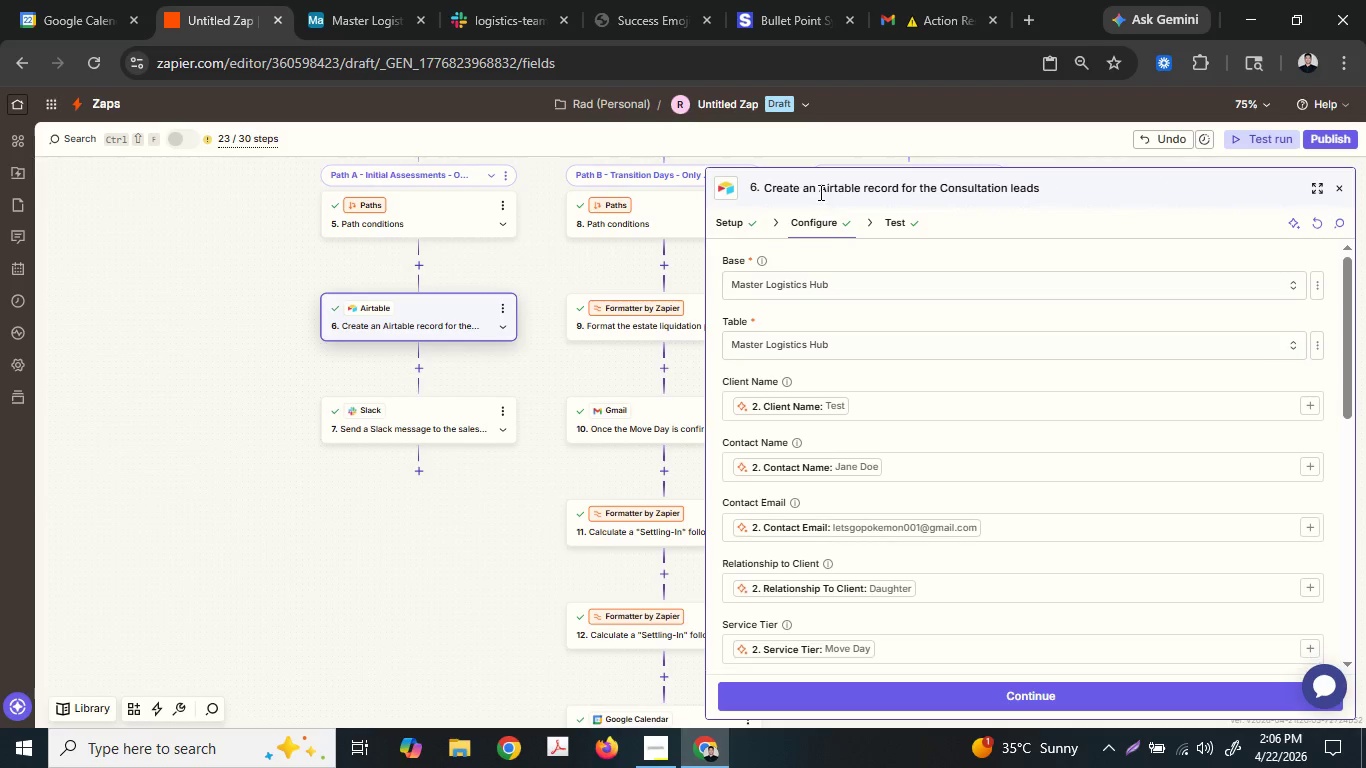 
key(Control+C)
 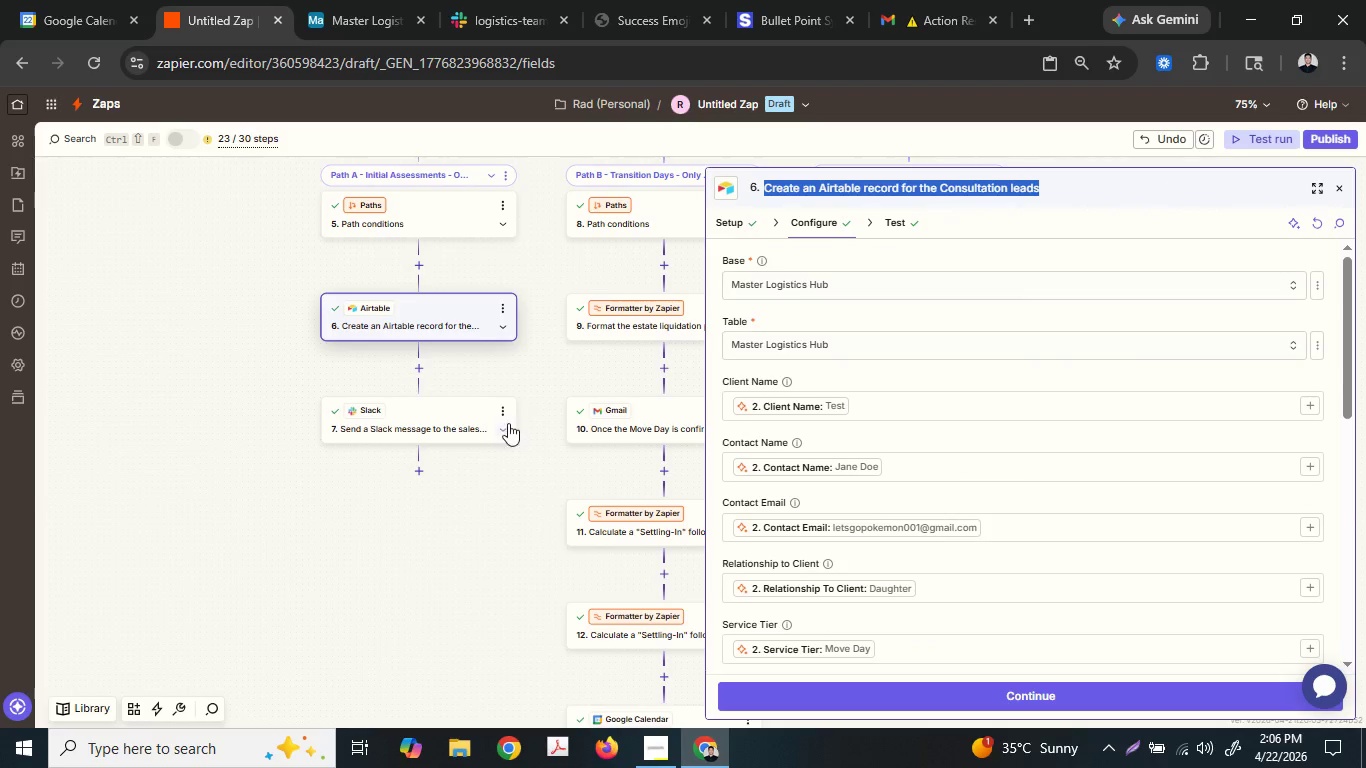 
scroll: coordinate [508, 422], scroll_direction: down, amount: 14.0
 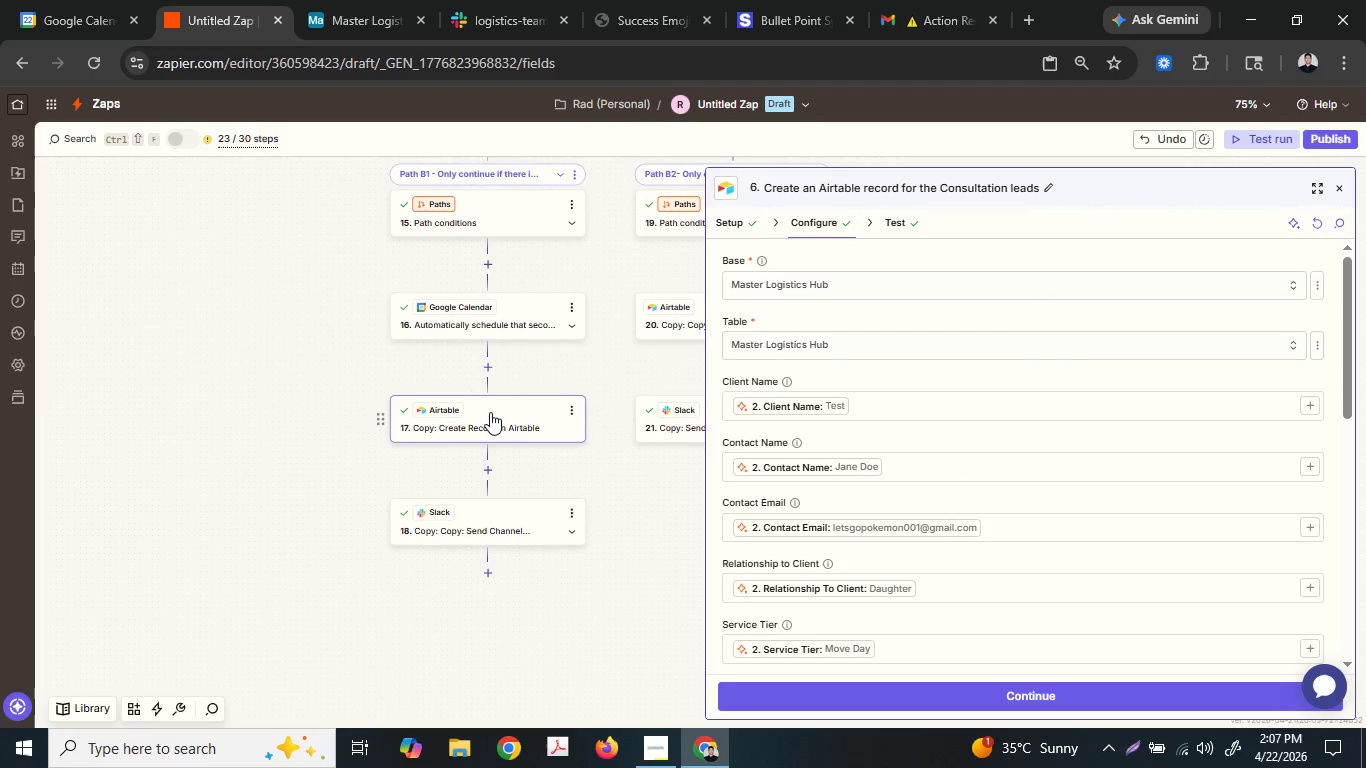 
left_click([490, 412])
 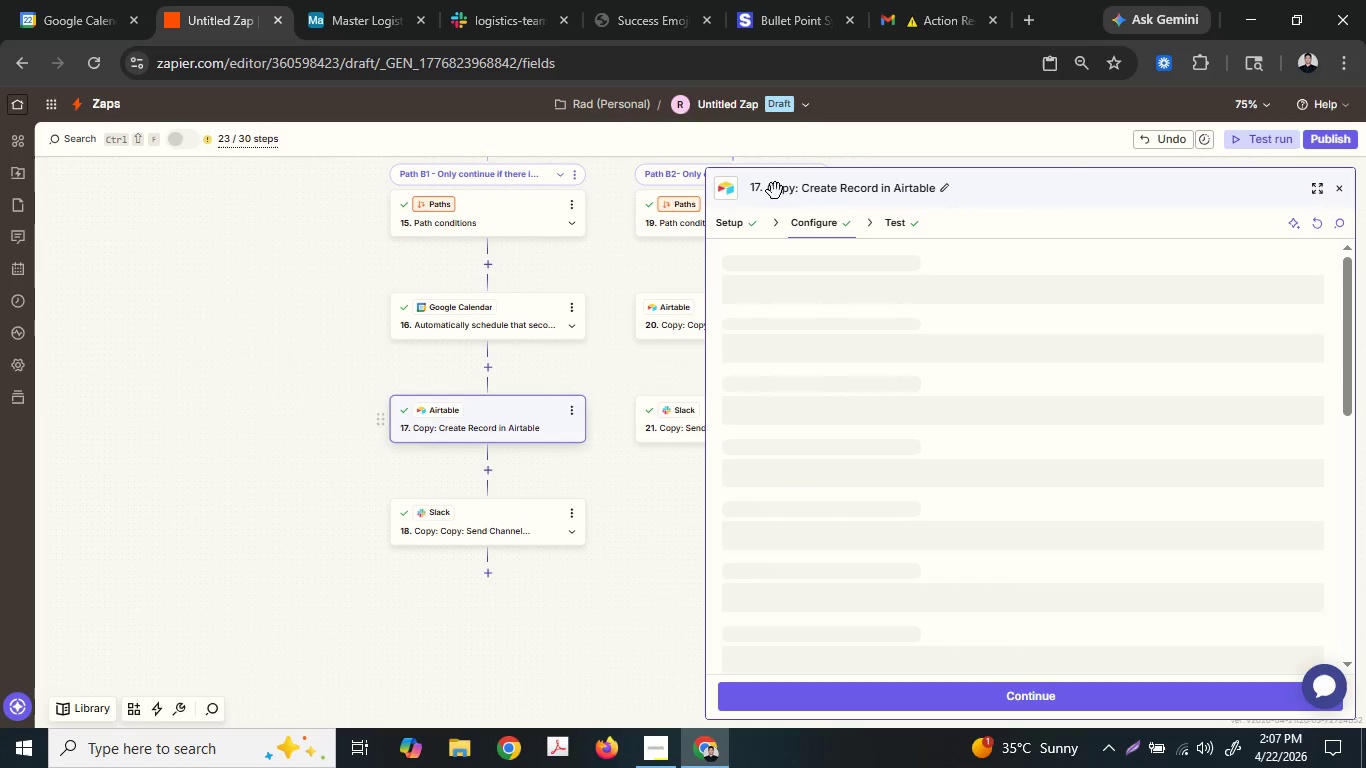 
left_click([821, 193])
 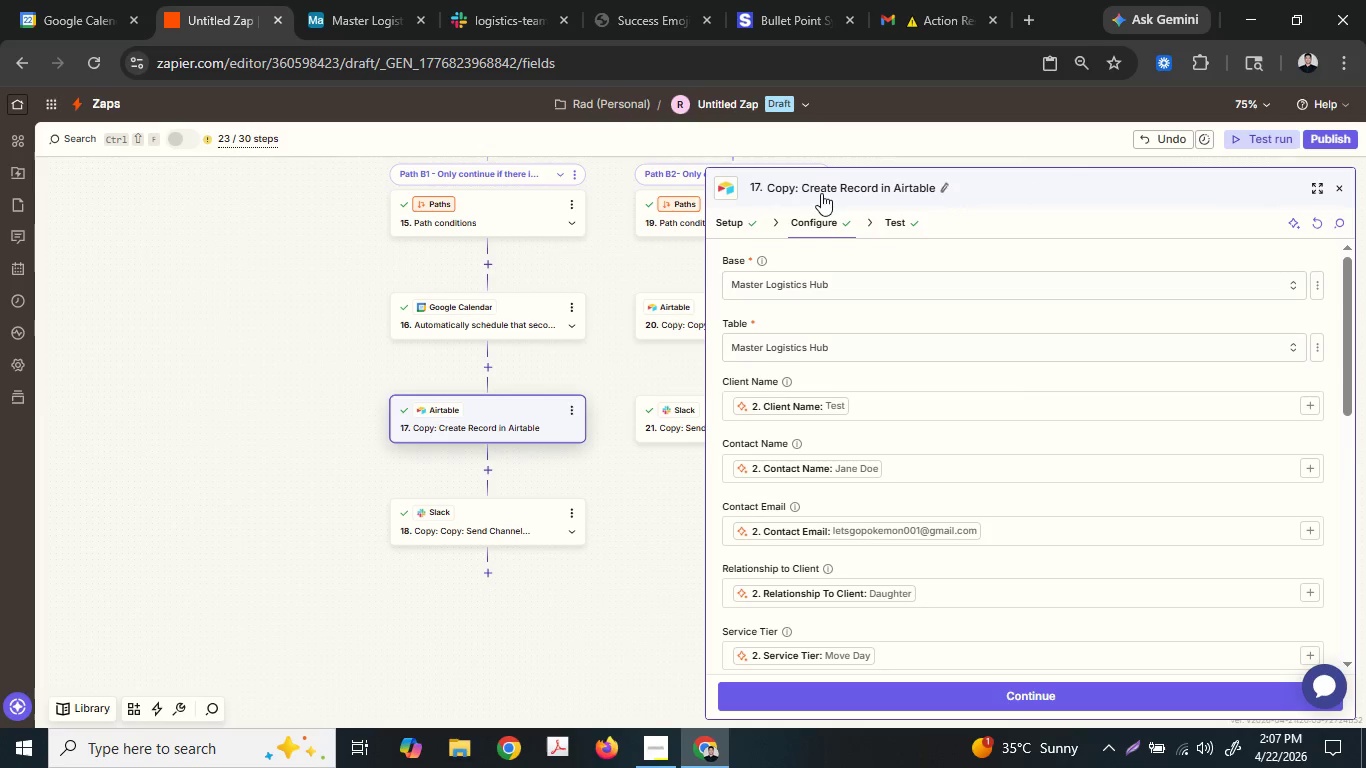 
key(Control+V)
 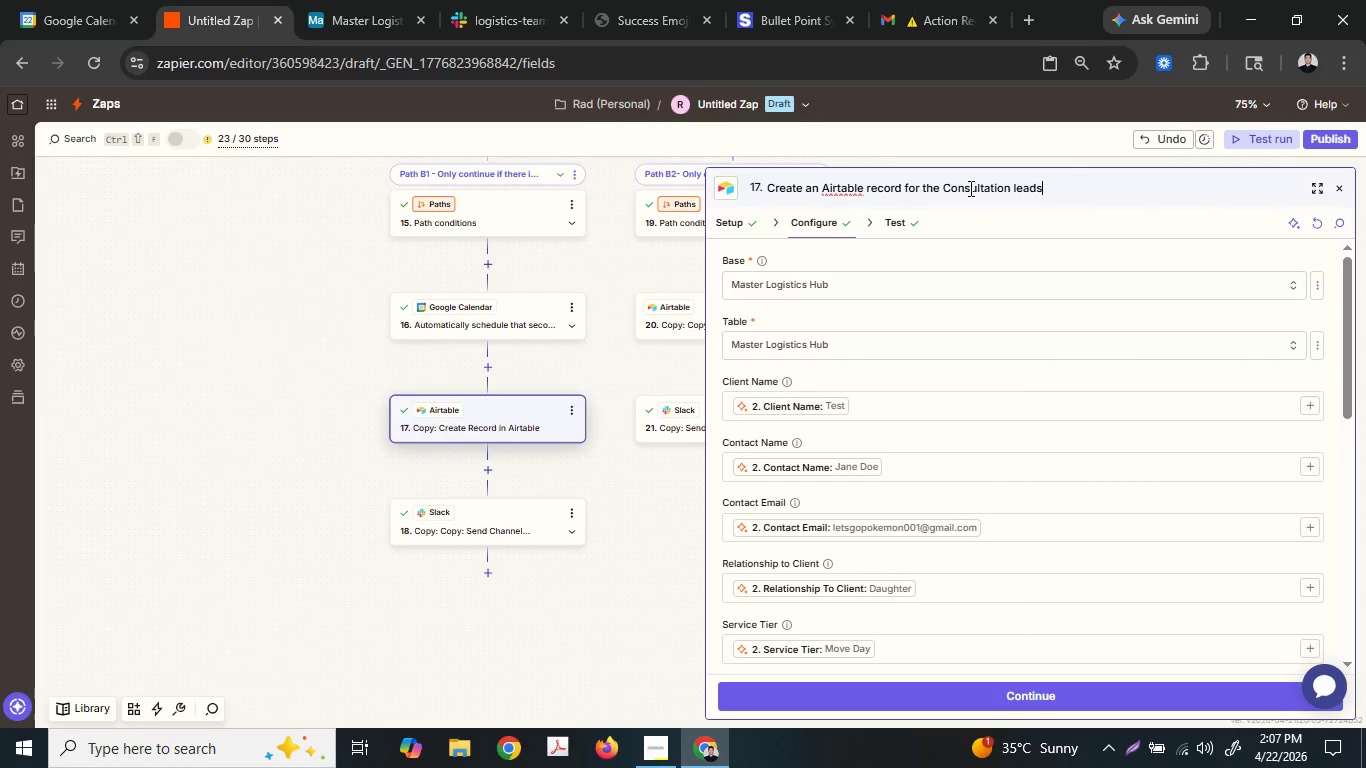 
double_click([964, 184])
 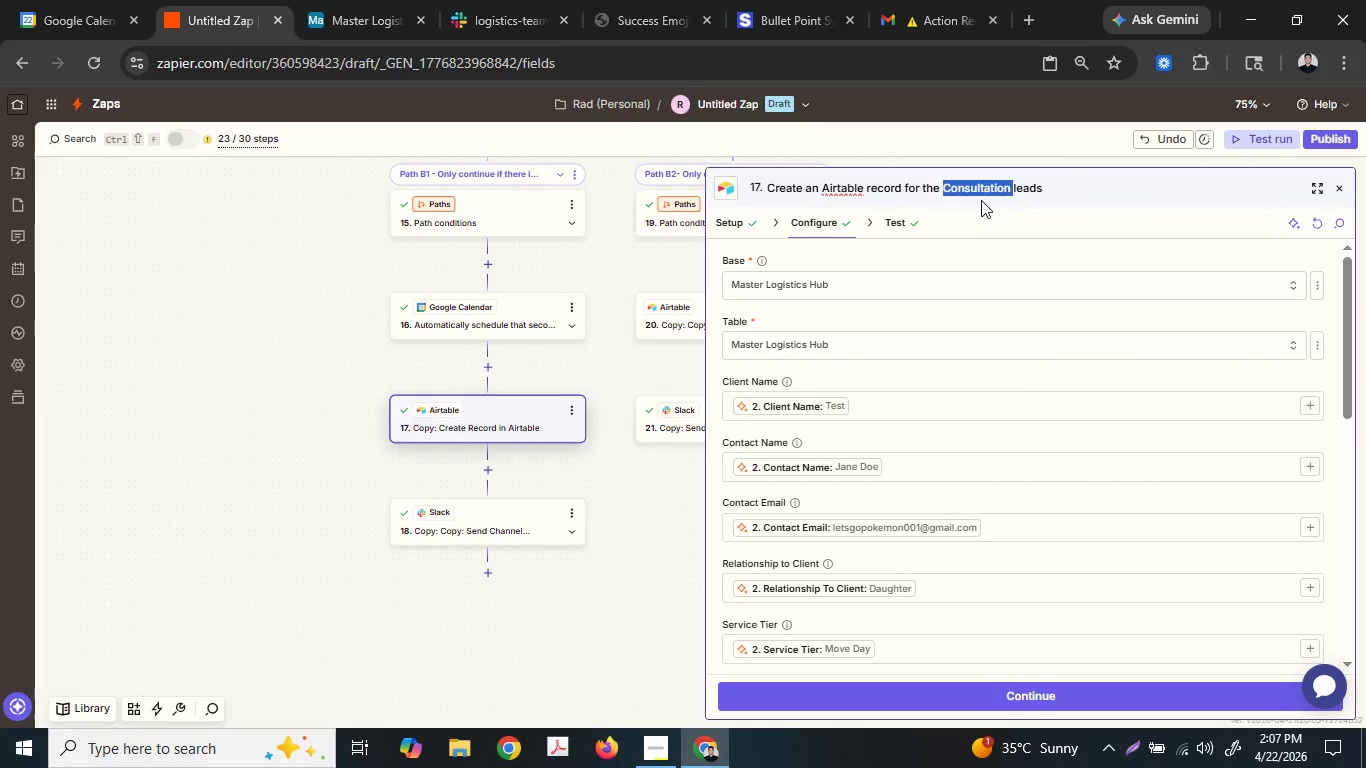 
type(Mv)
key(Backspace)
type(ove)
 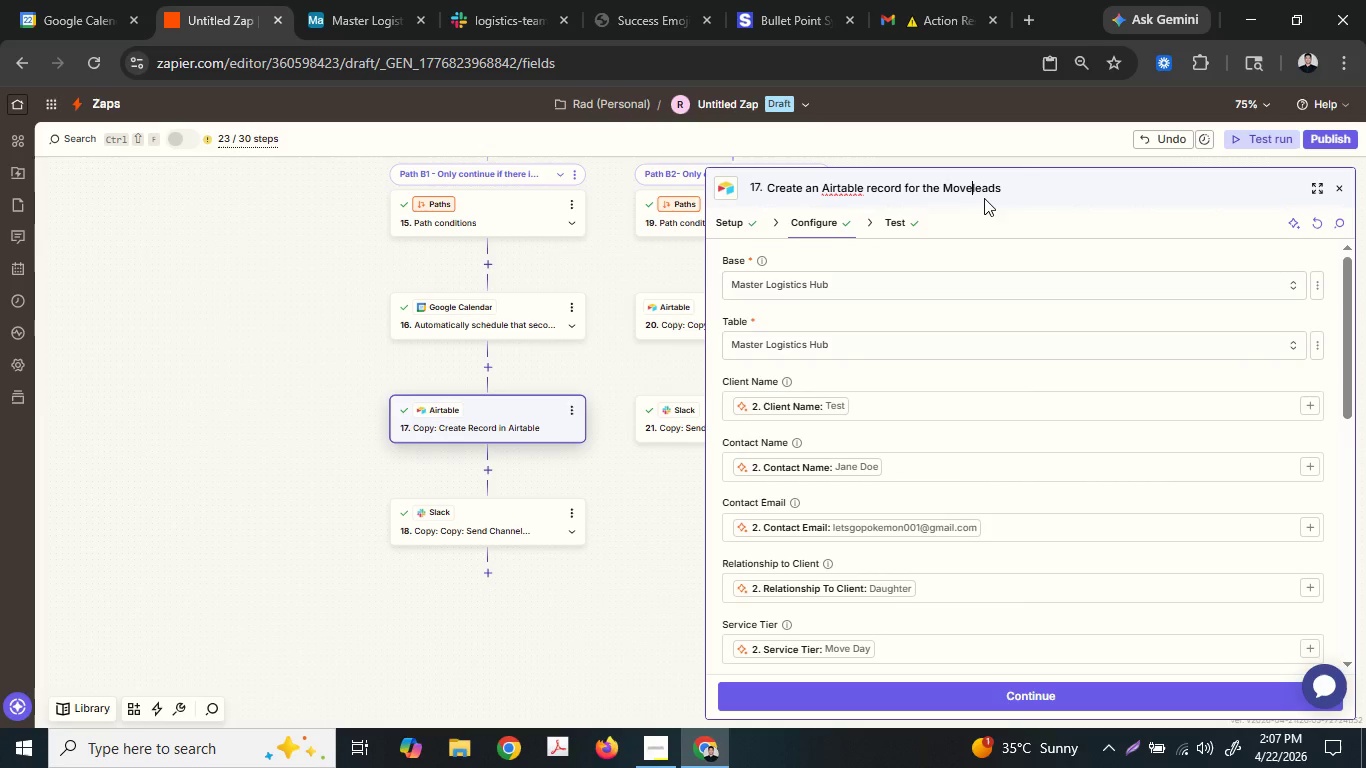 
key(Space)
 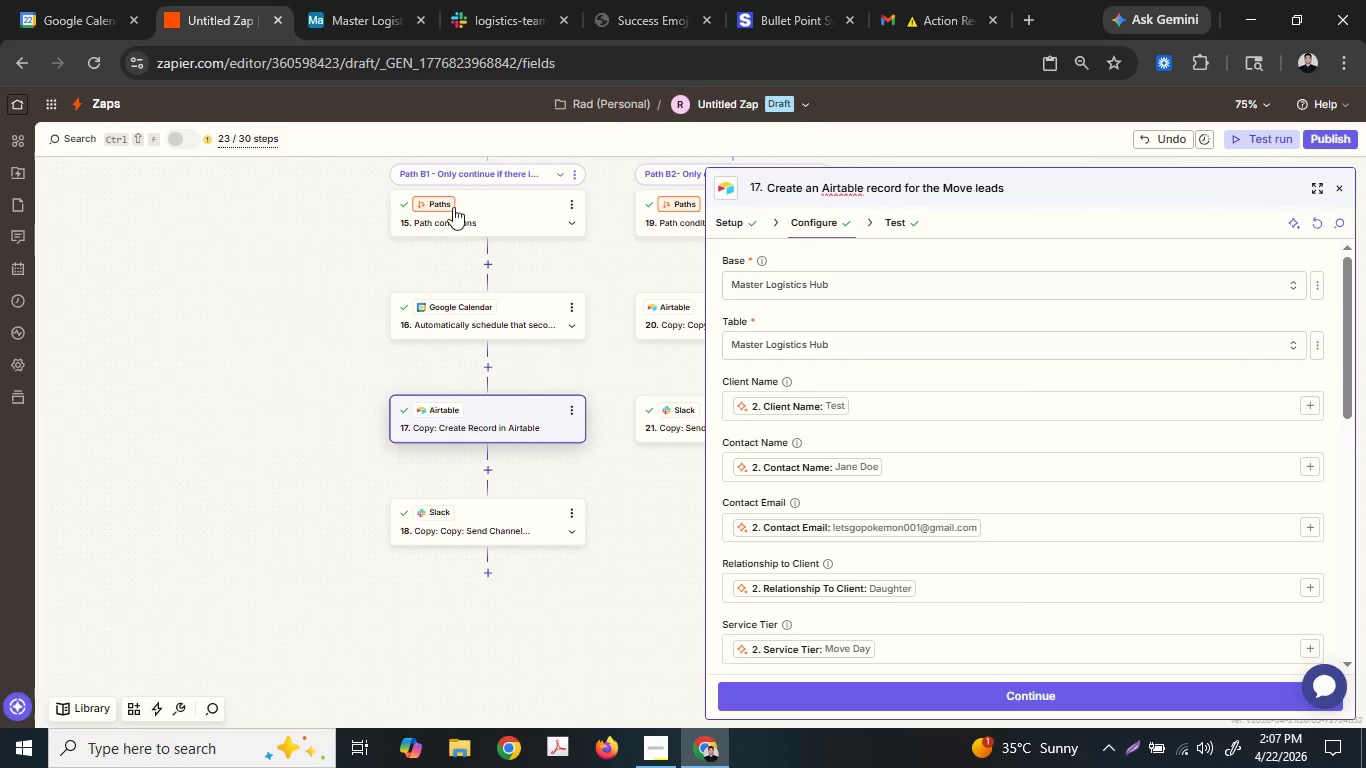 
left_click([291, 253])
 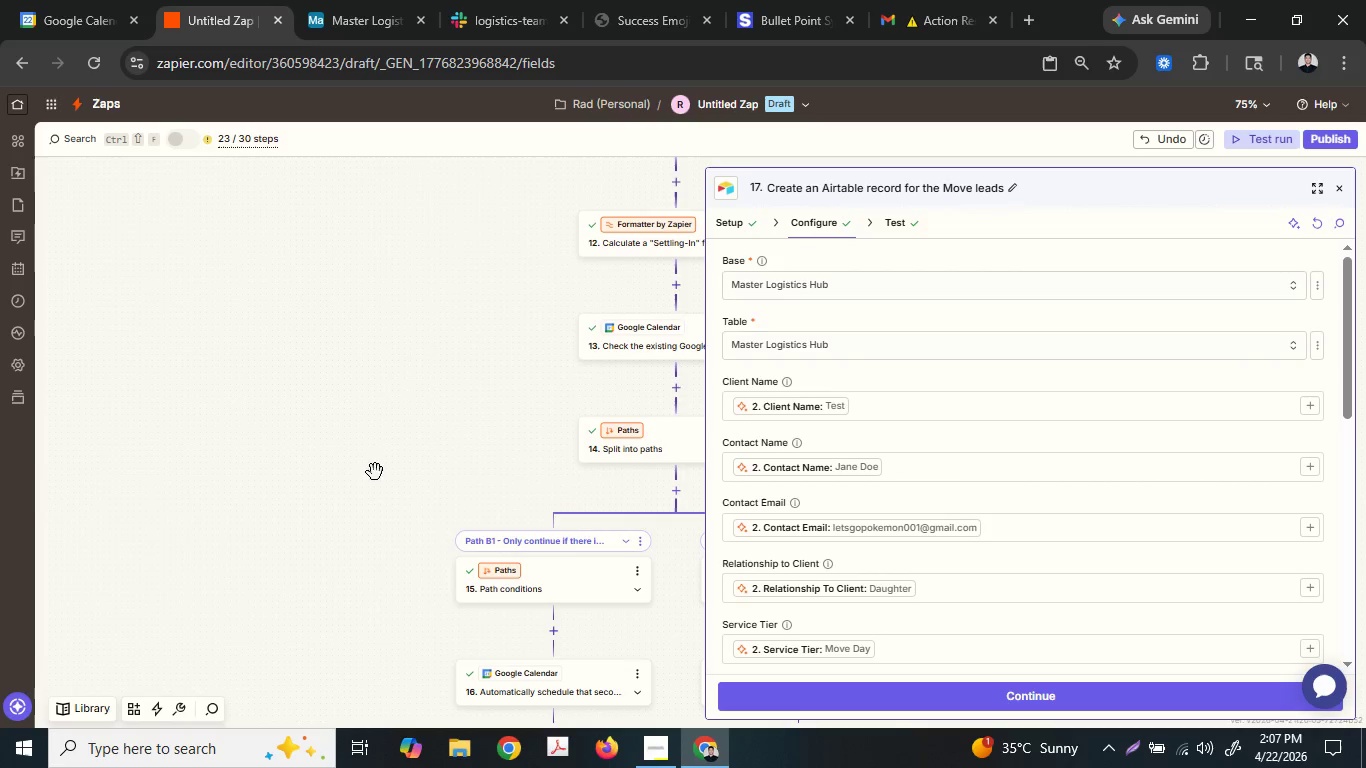 
scroll: coordinate [433, 337], scroll_direction: down, amount: 1.0
 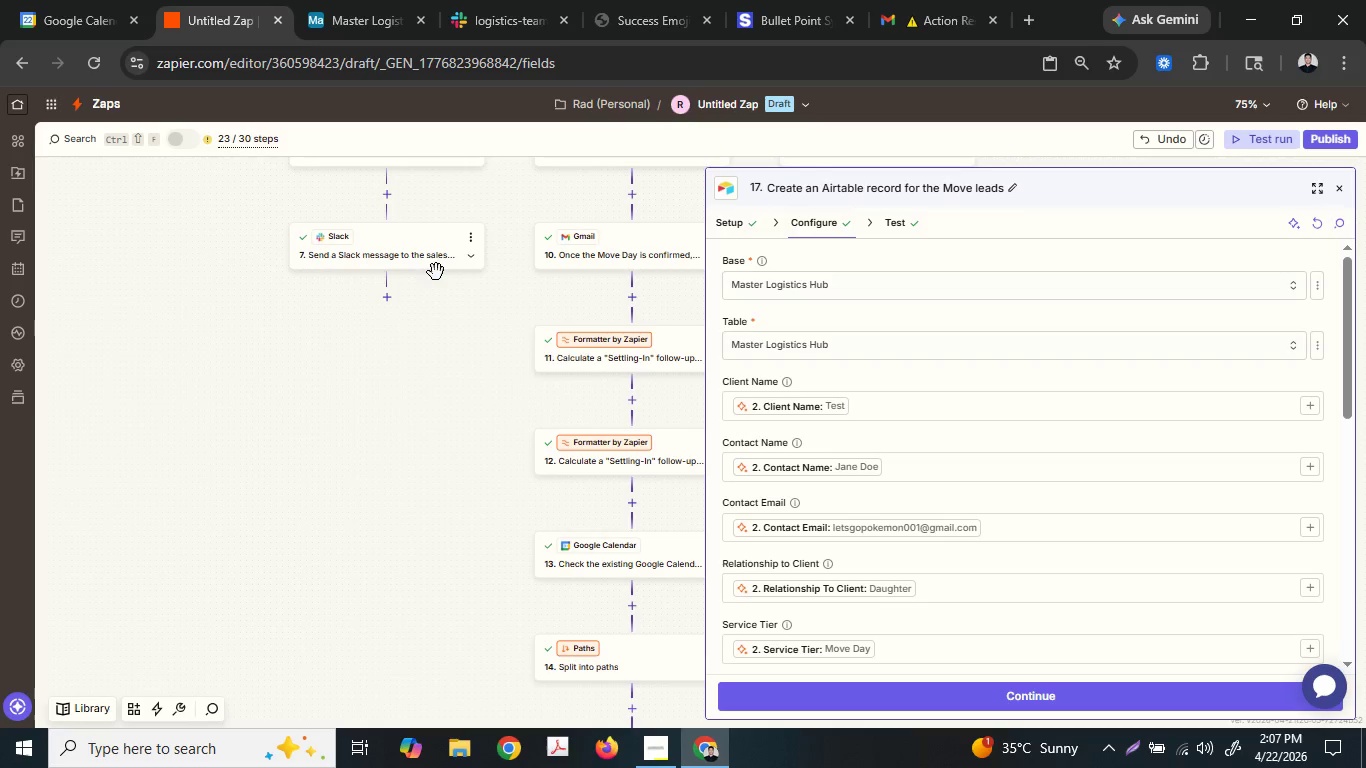 
double_click([435, 261])
 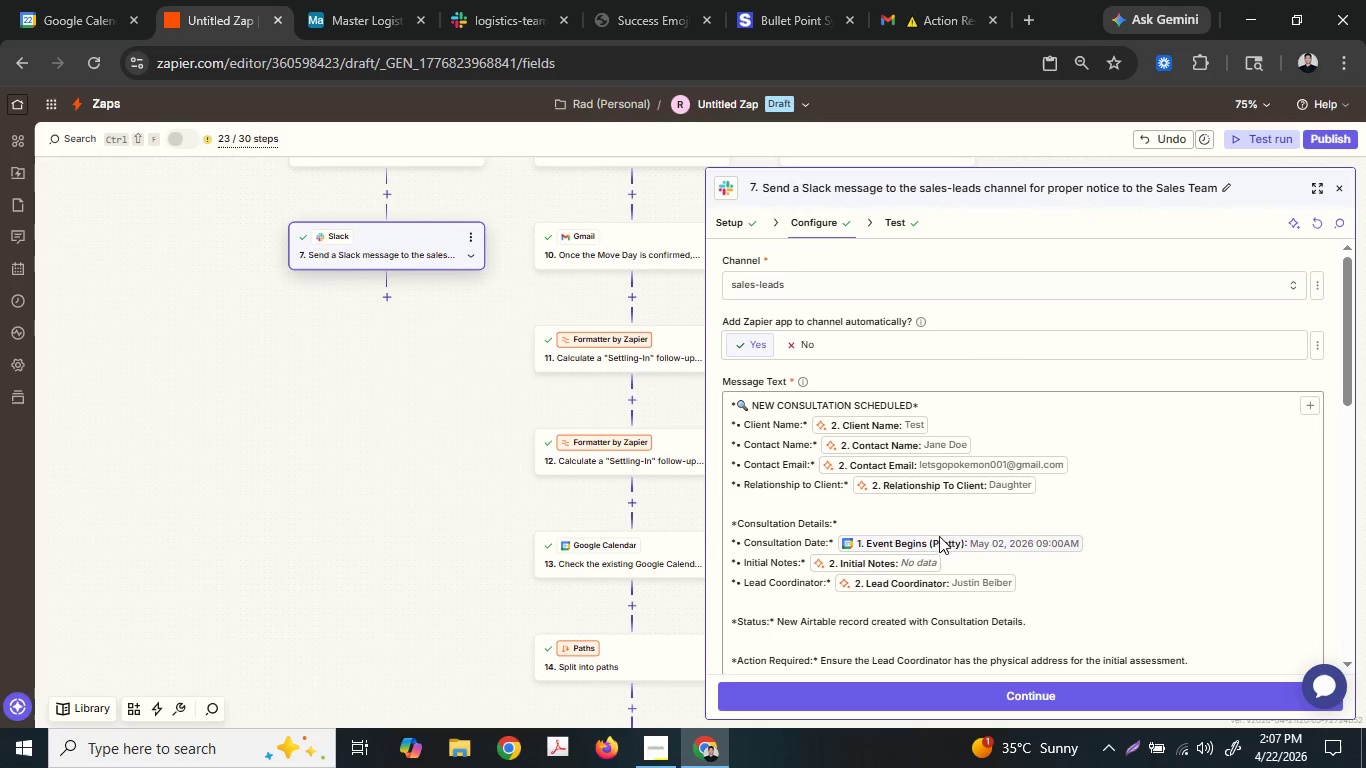 
scroll: coordinate [459, 363], scroll_direction: up, amount: 4.0
 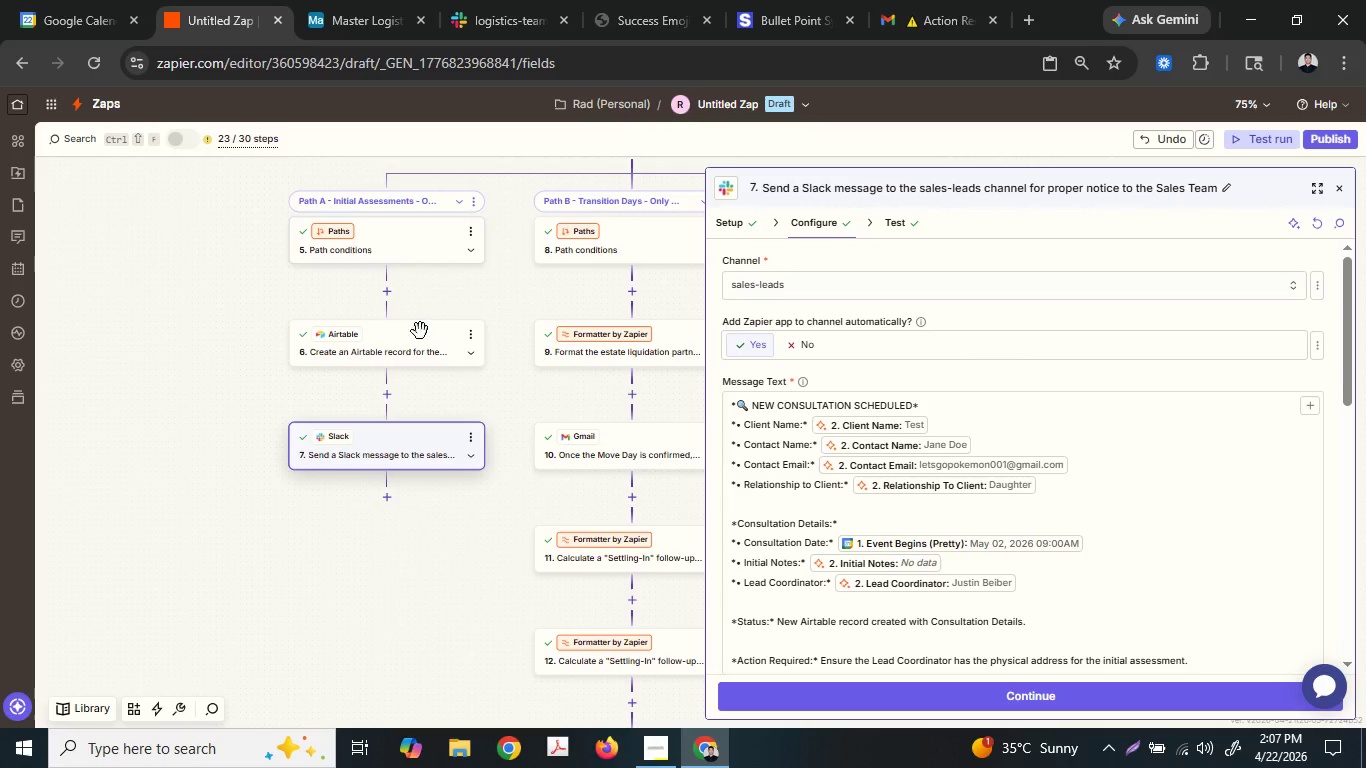 
left_click([420, 346])
 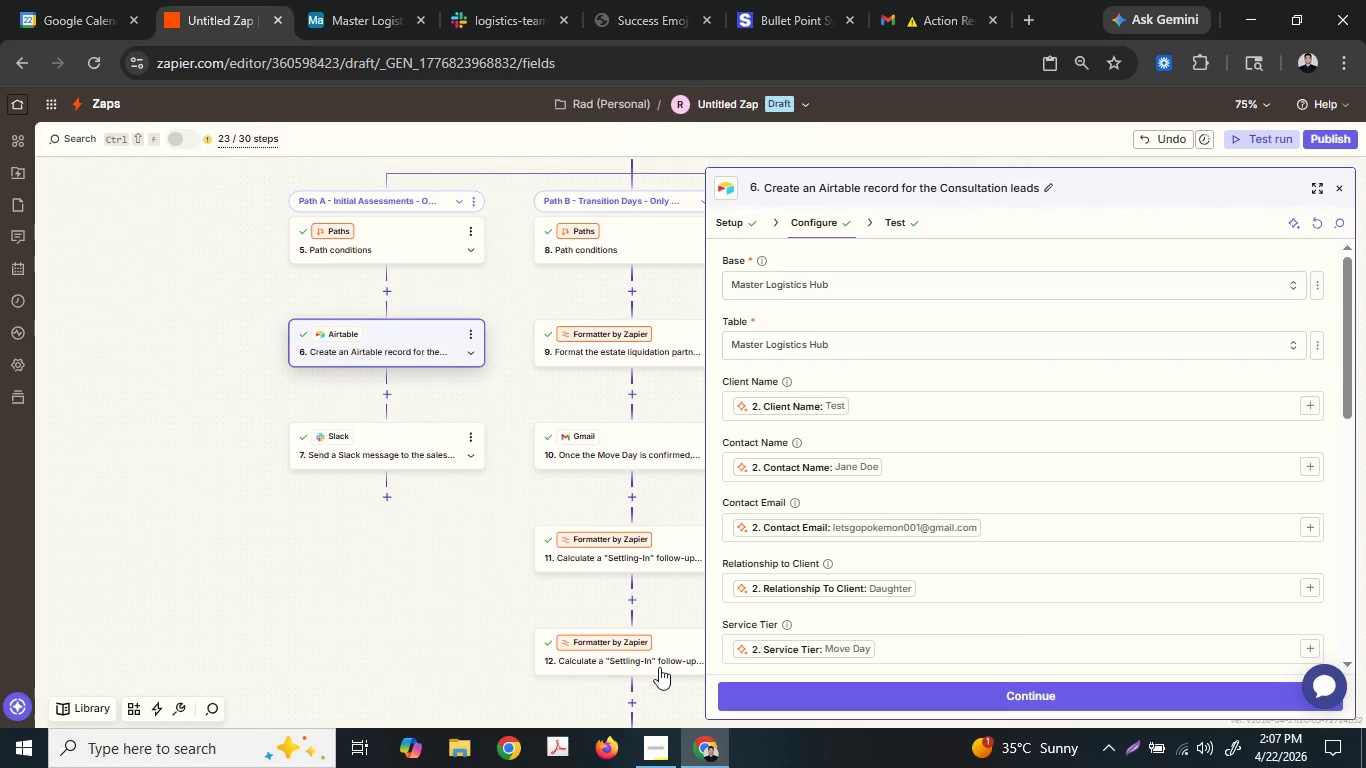 
left_click([648, 748])